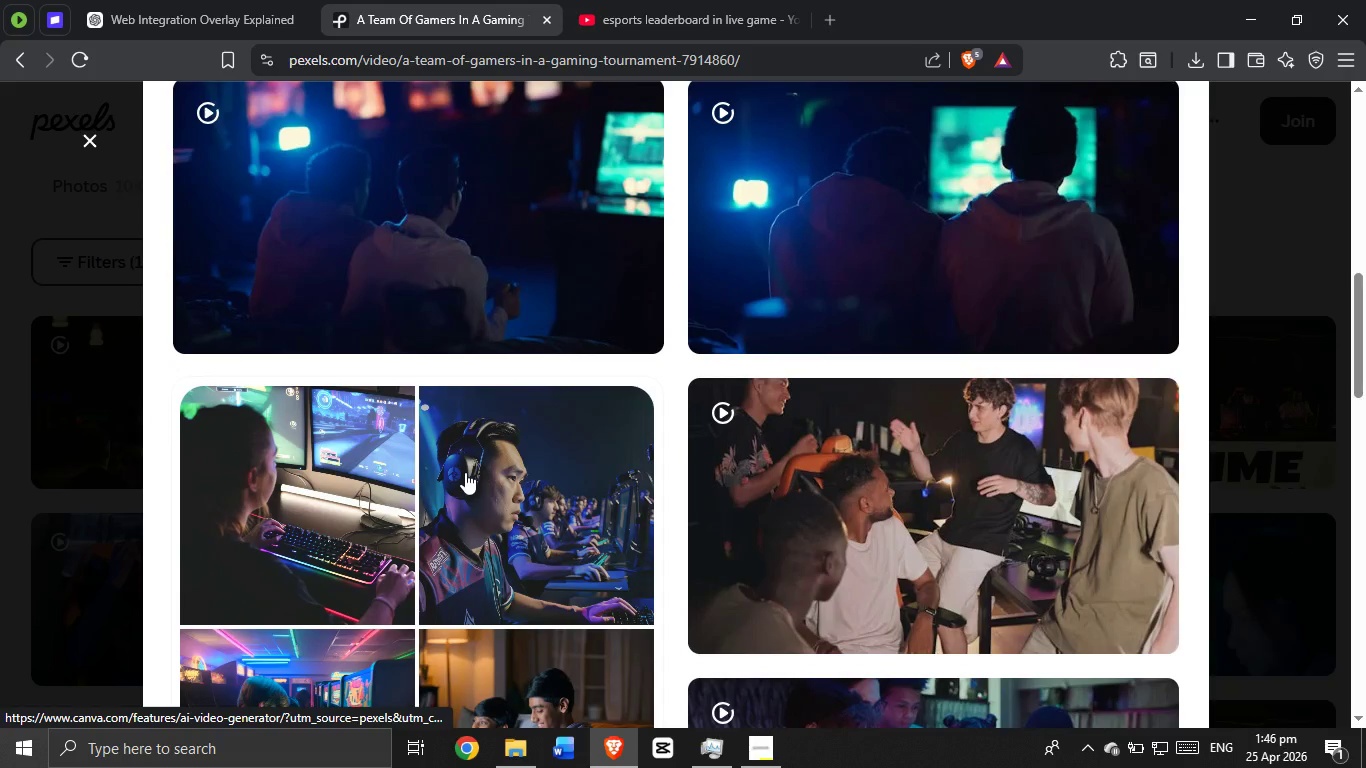 
scroll: coordinate [490, 472], scroll_direction: up, amount: 12.0
 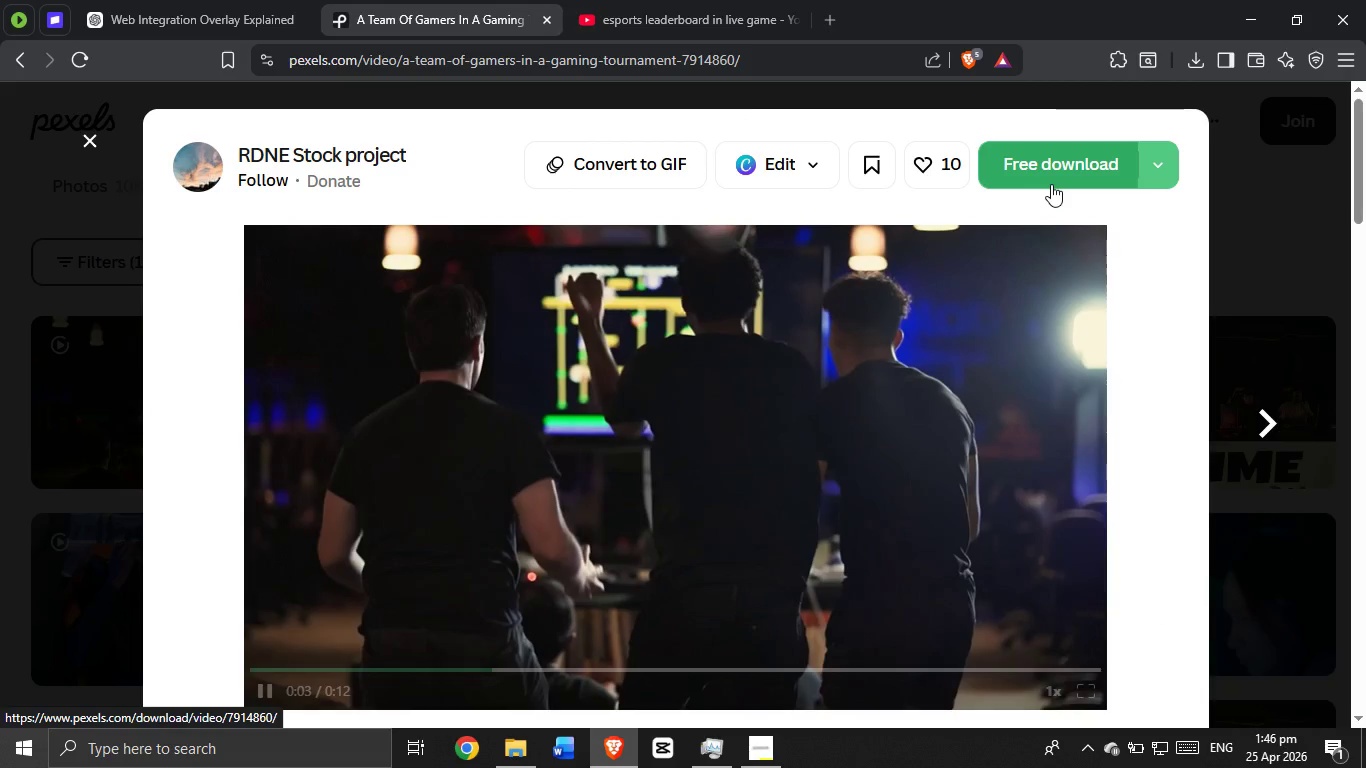 
left_click([1053, 178])
 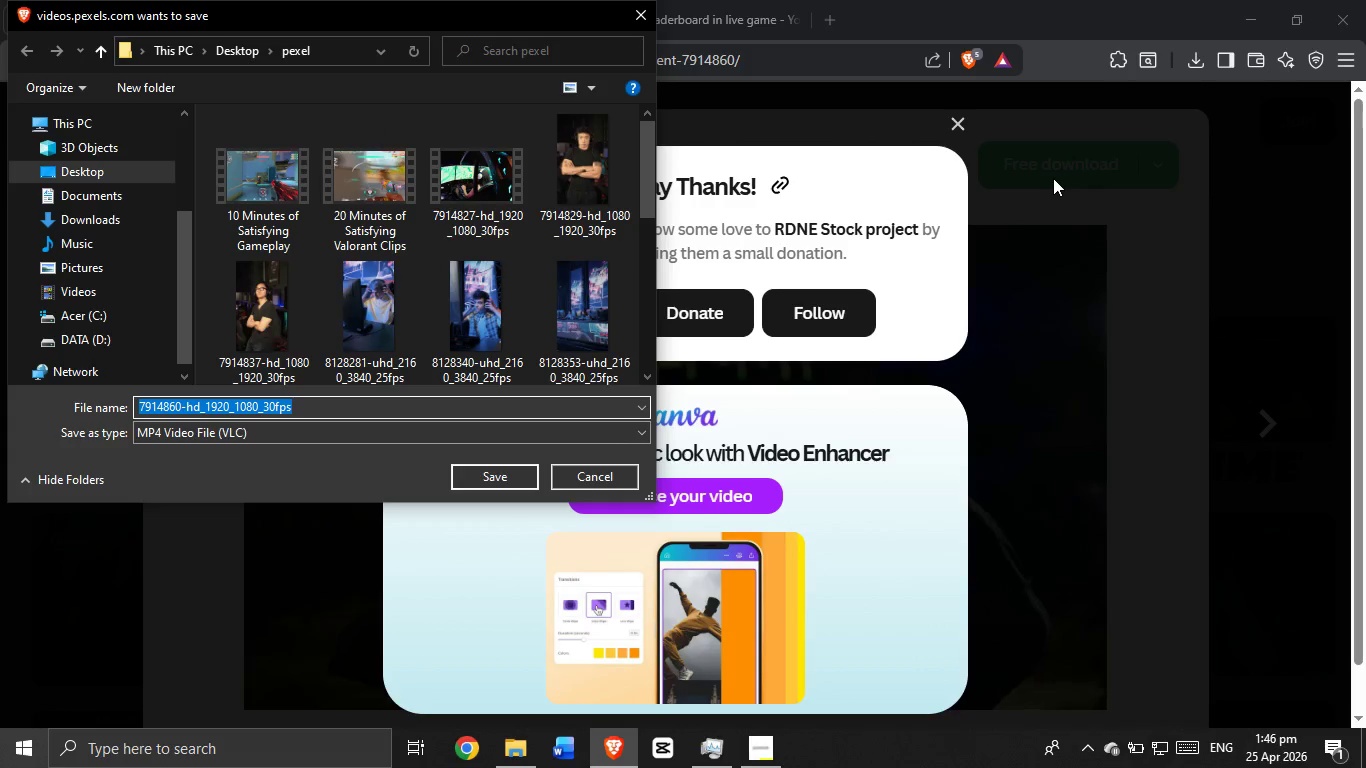 
wait(6.69)
 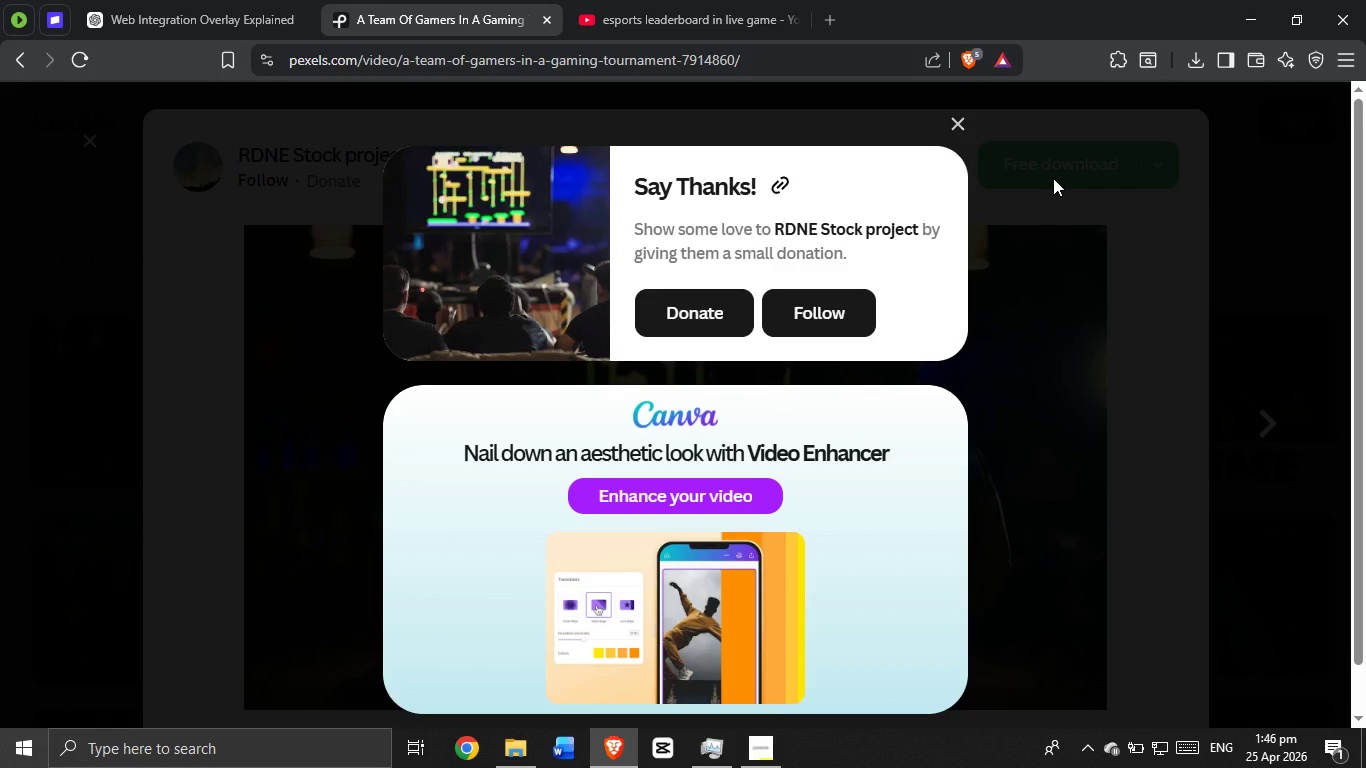 
left_click([513, 473])
 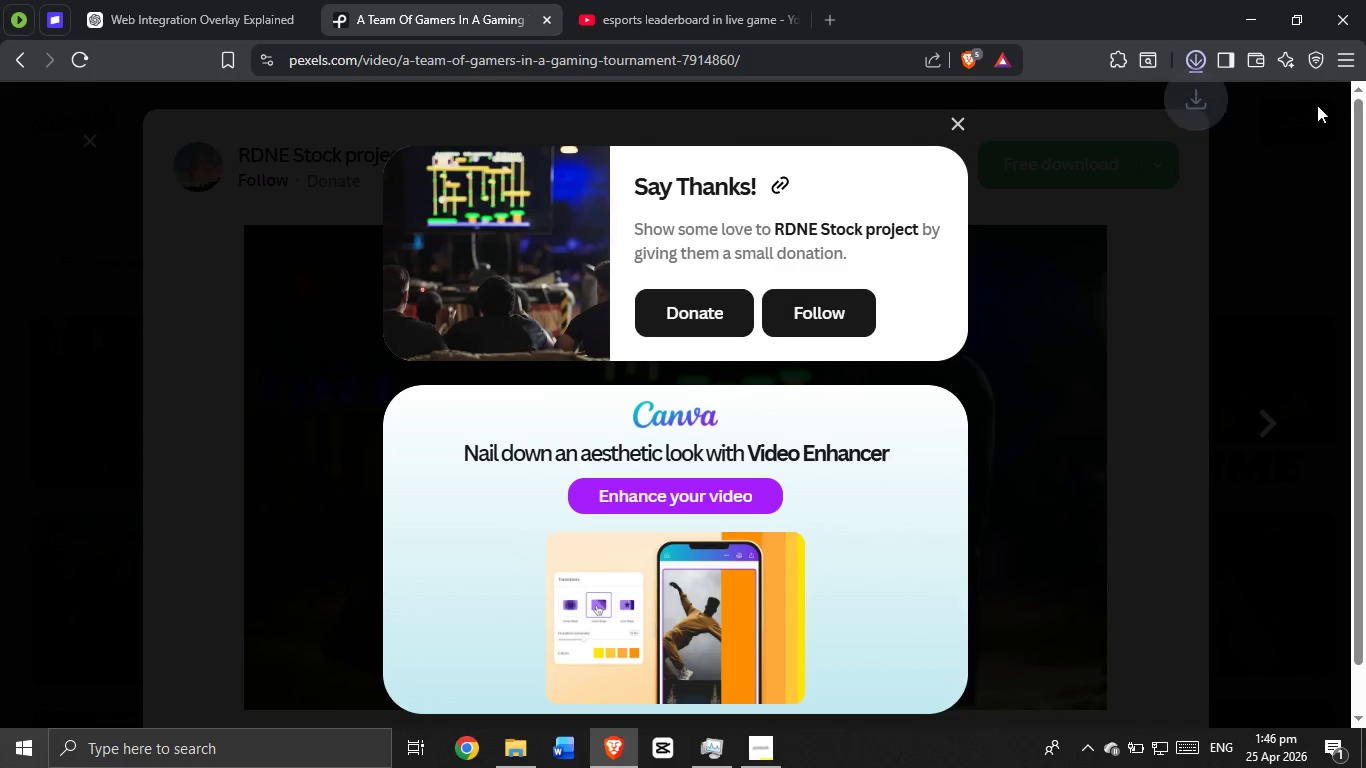 
mouse_move([1331, 60])
 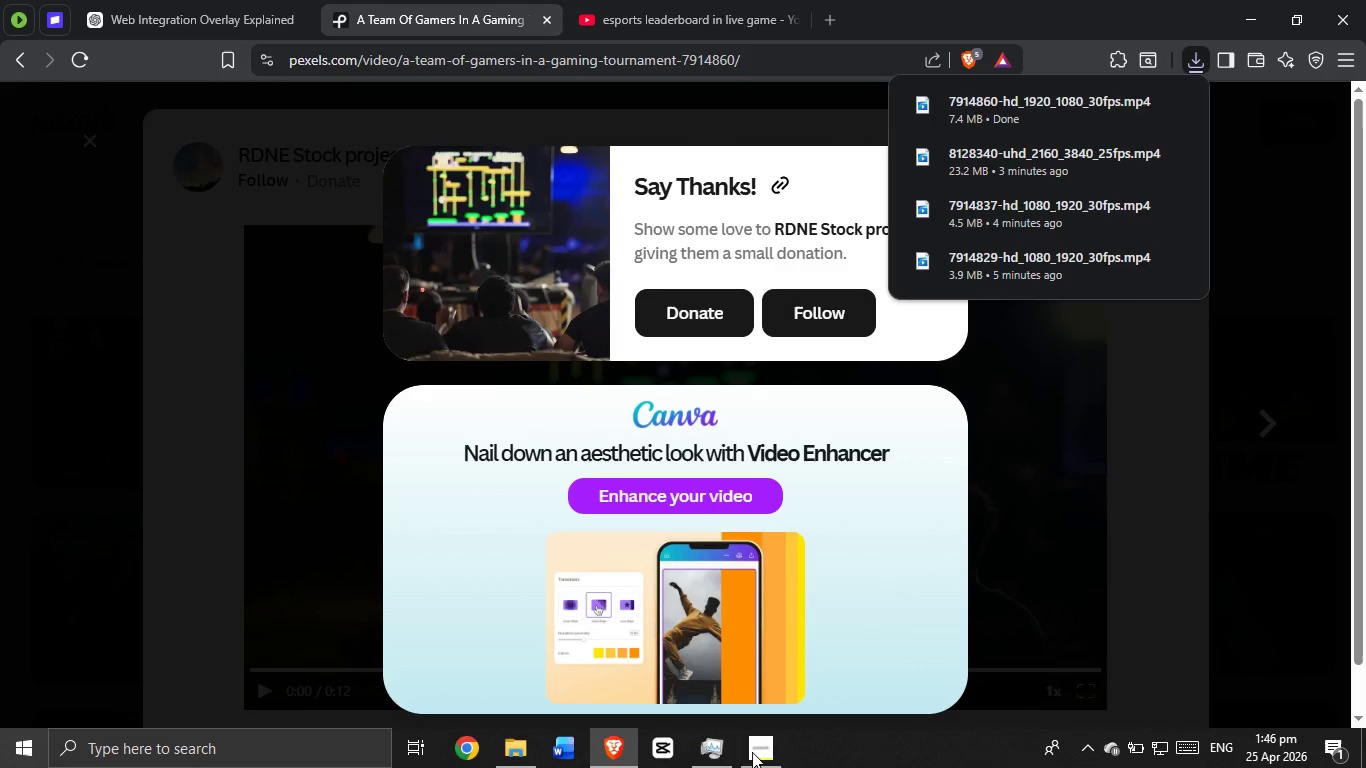 
left_click([752, 752])